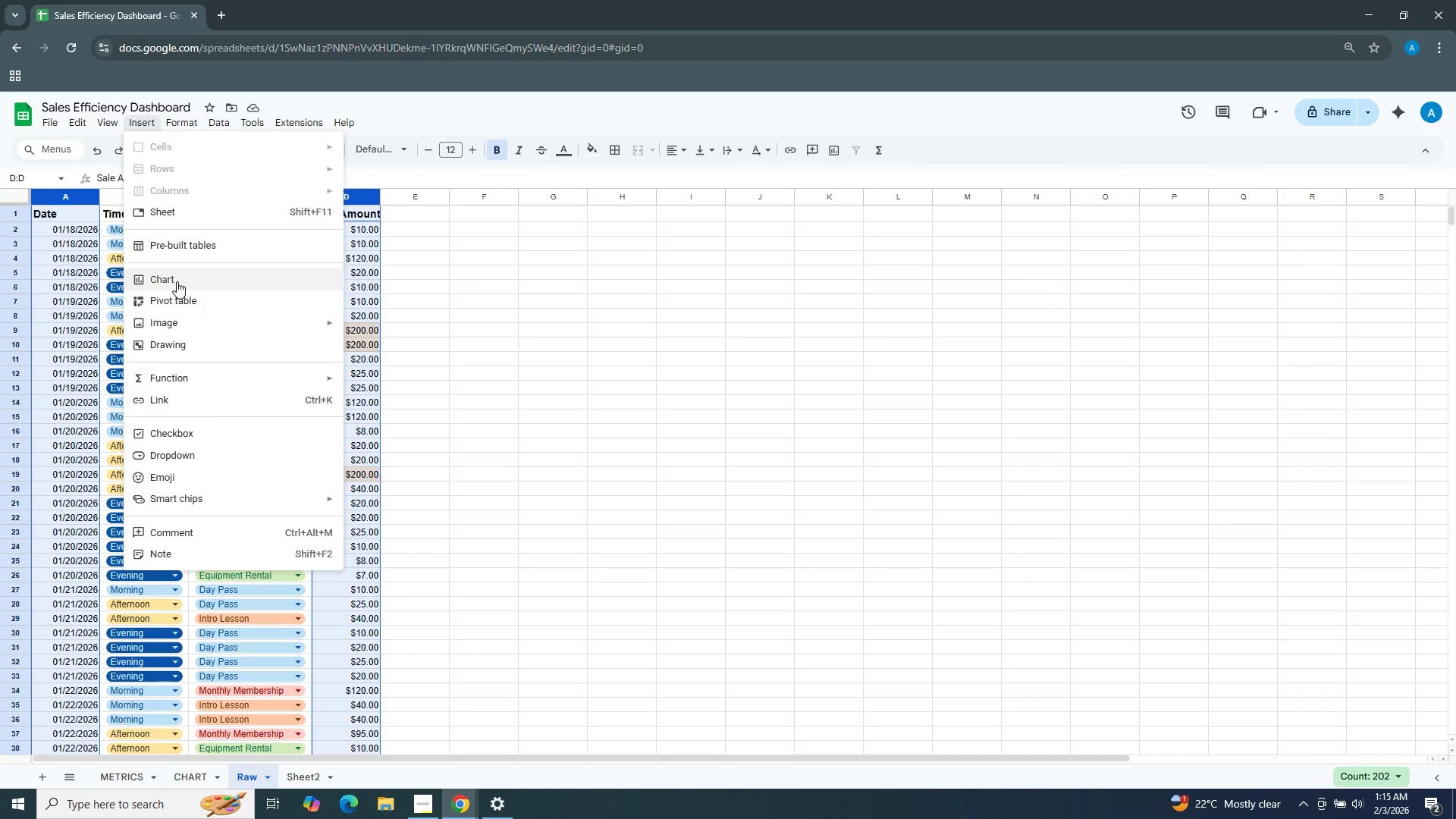 
left_click([177, 281])
 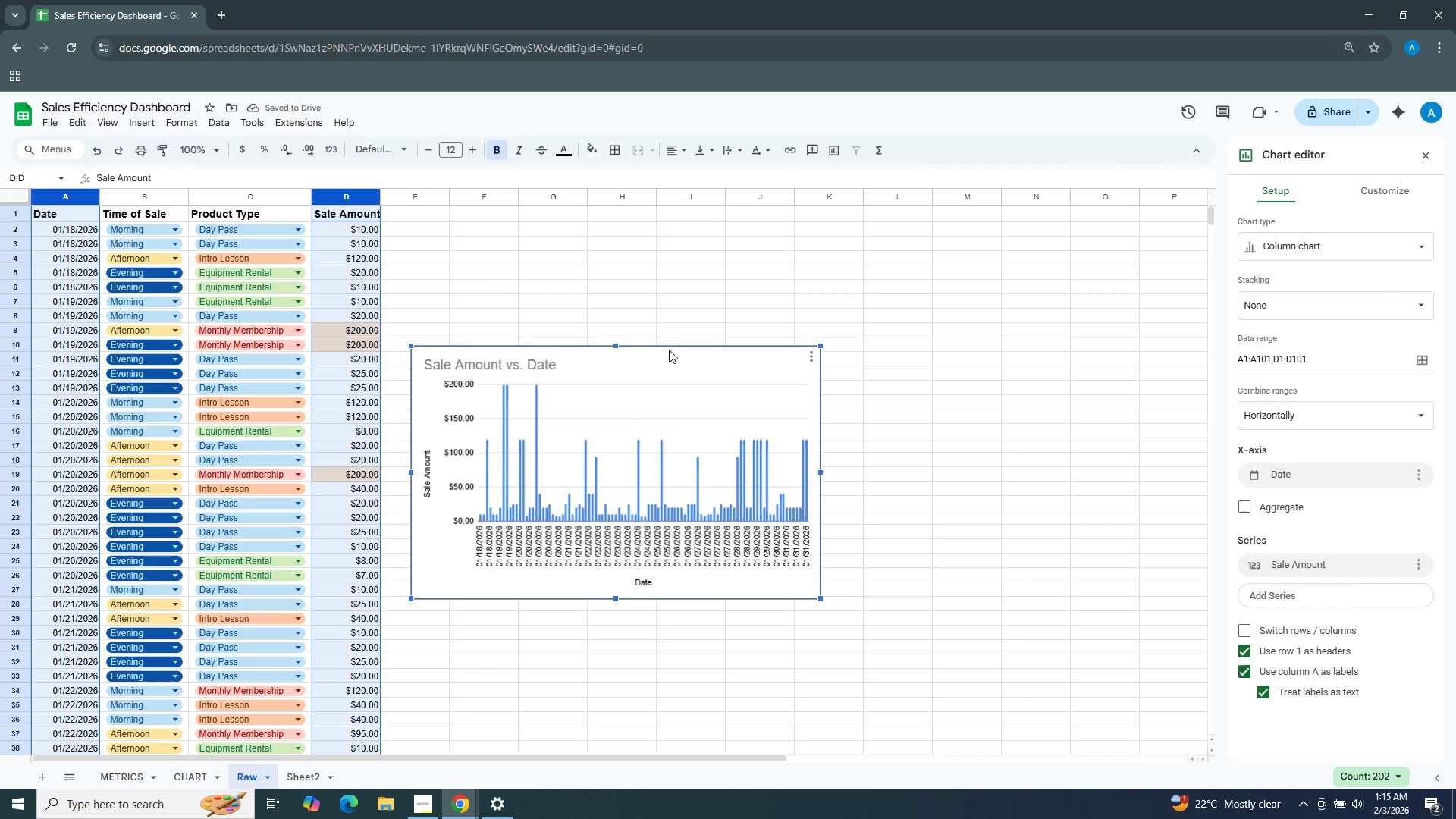 
left_click([669, 349])
 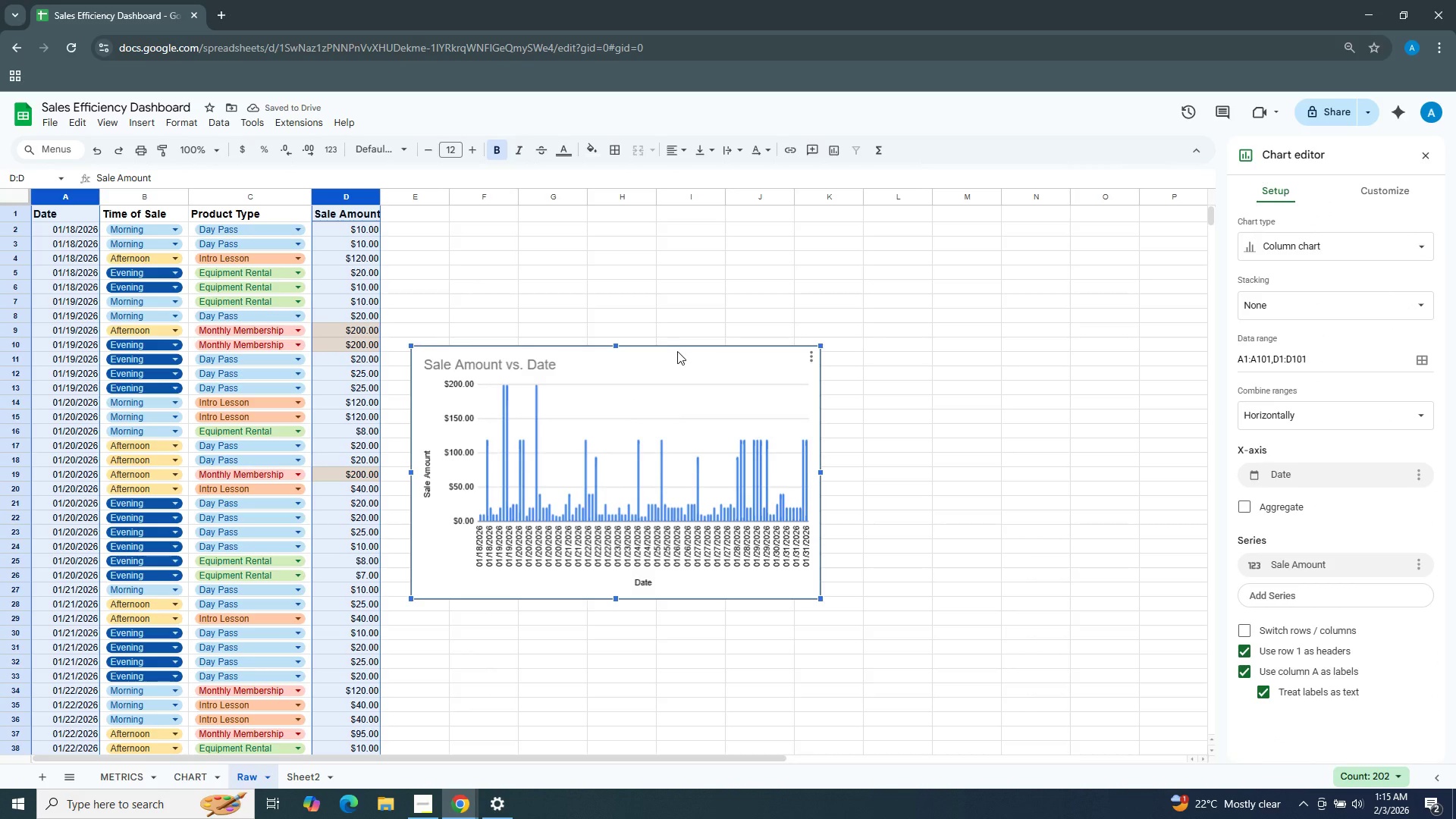 
key(Control+X)
 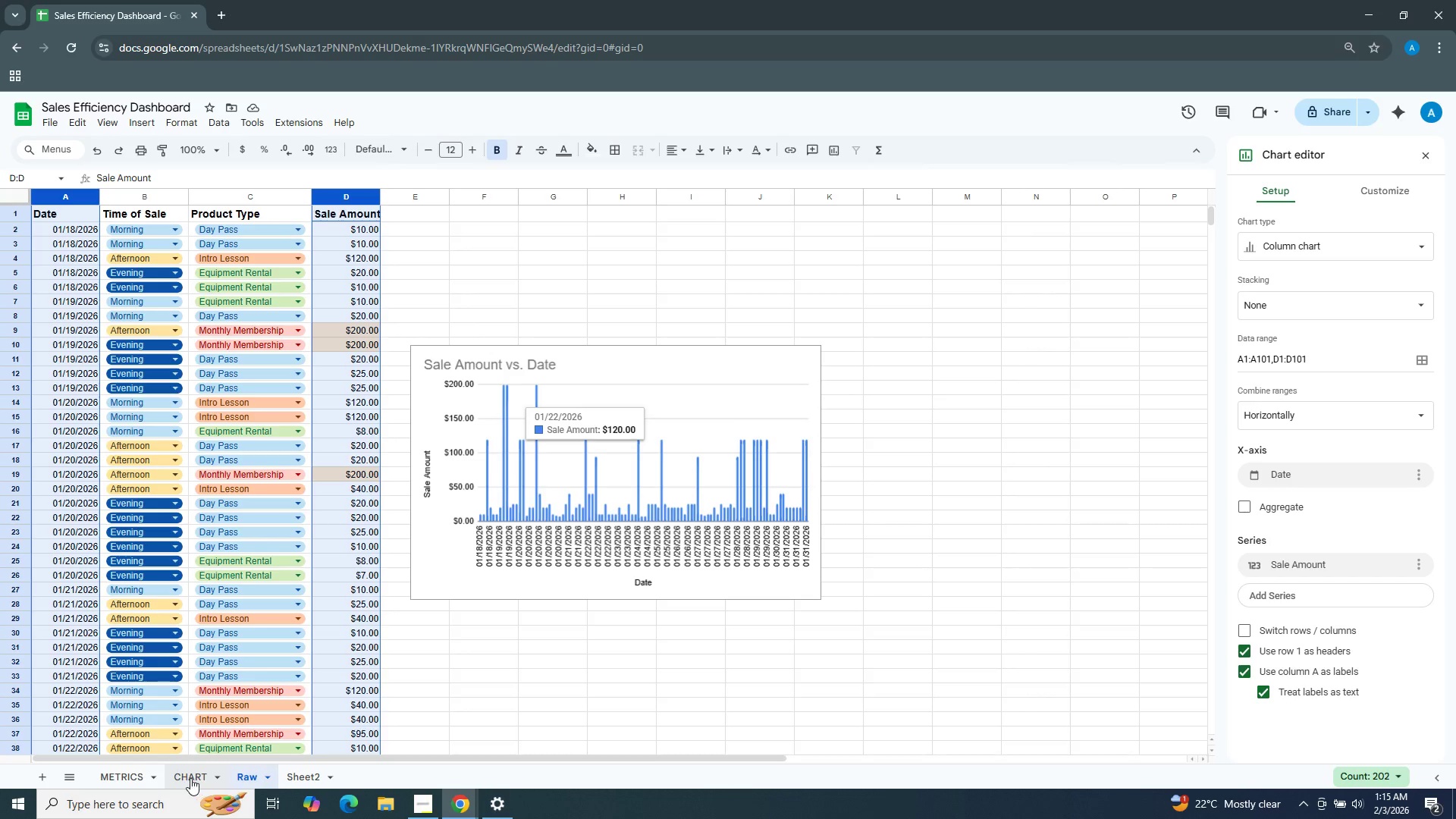 
left_click([189, 777])
 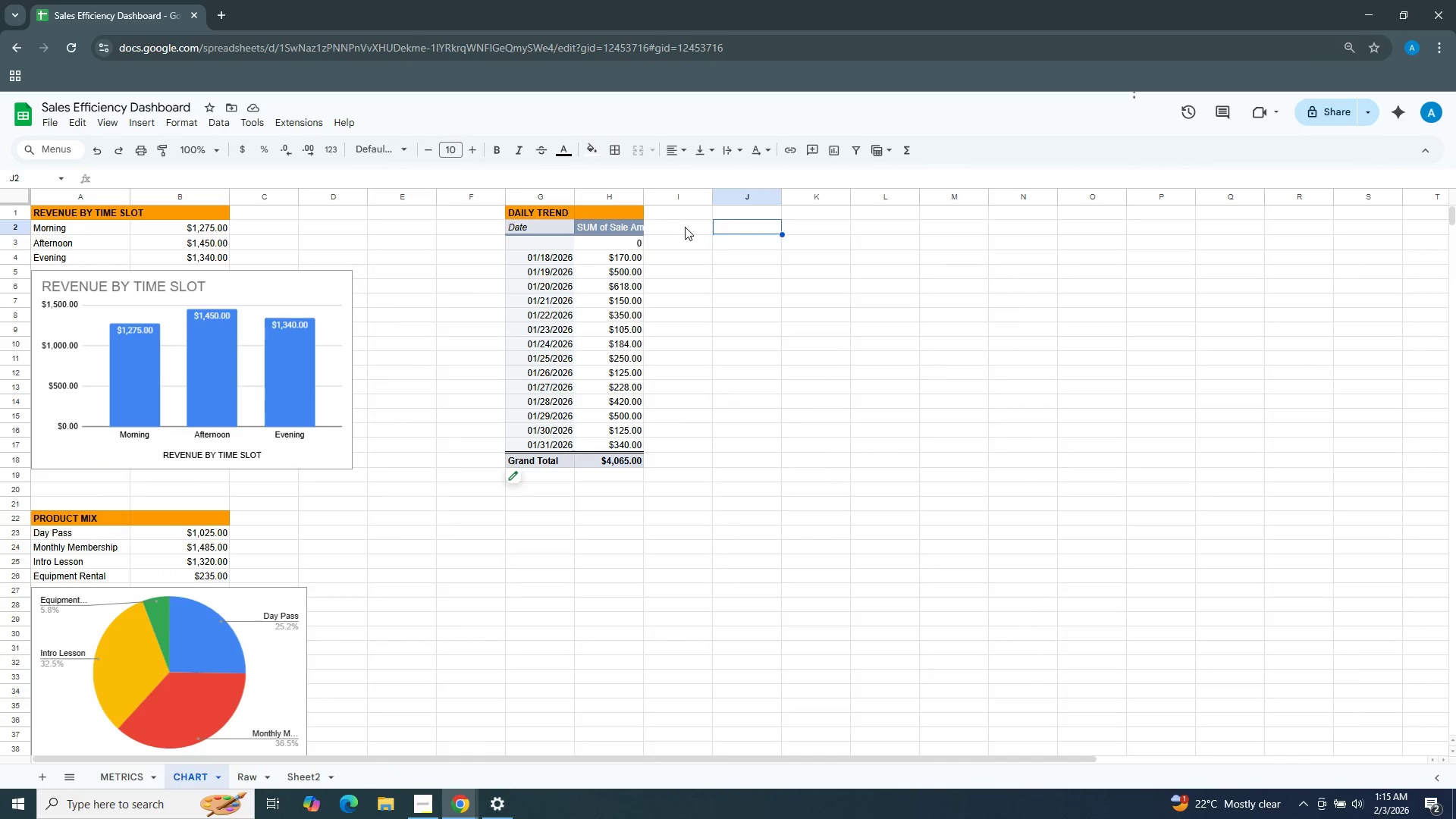 
left_click([726, 225])
 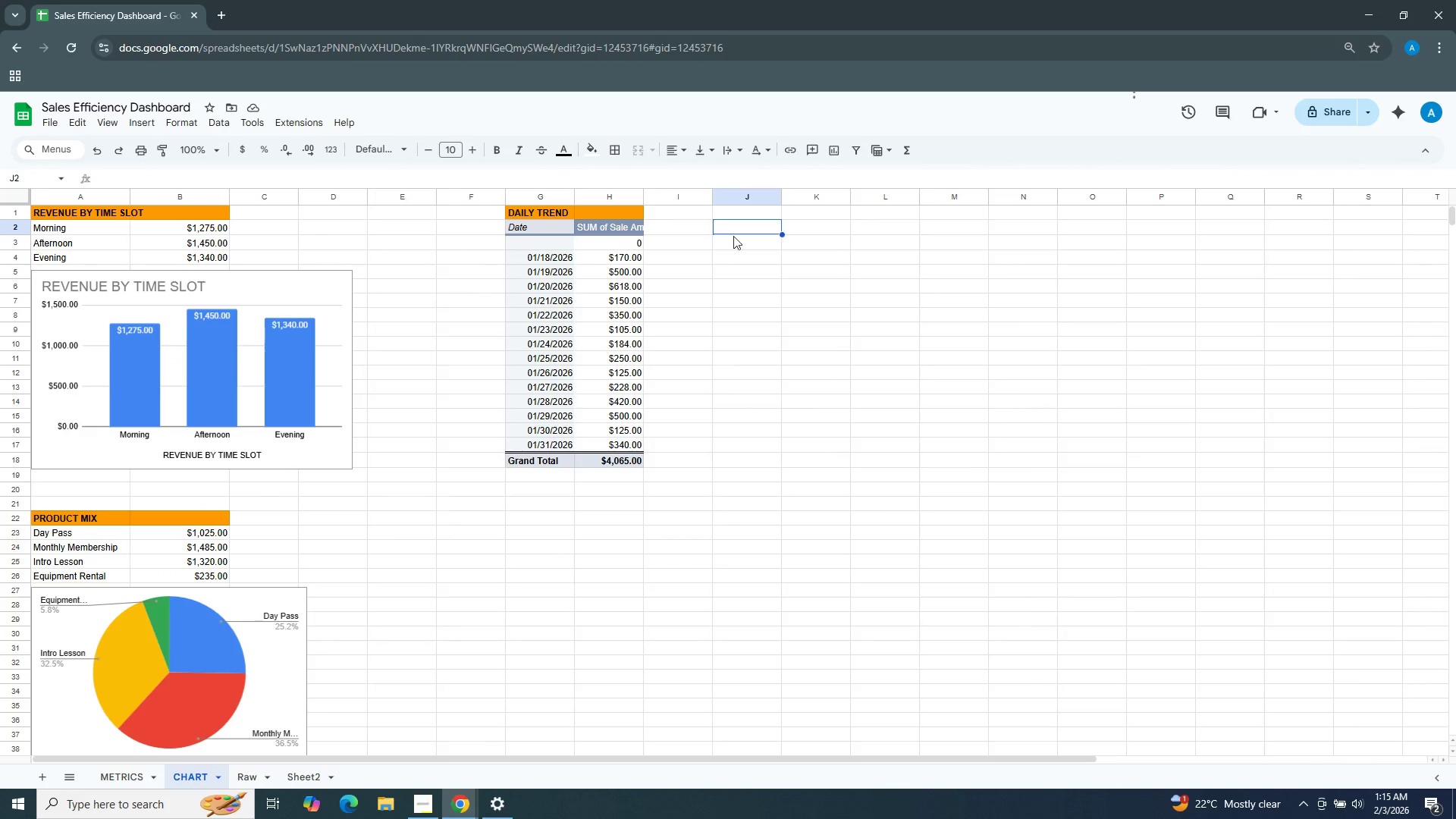 
key(Control+ControlLeft)
 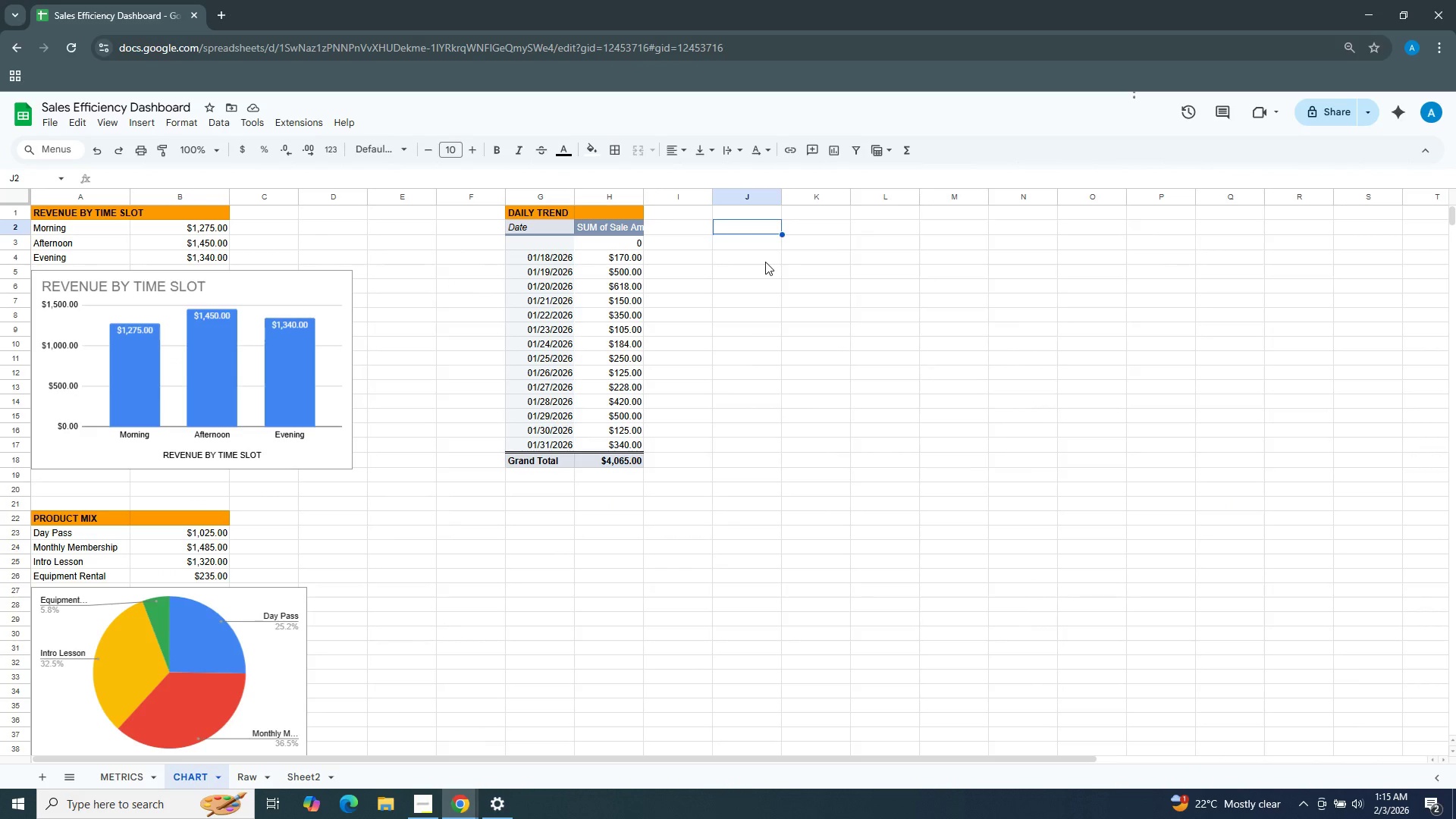 
key(Control+V)
 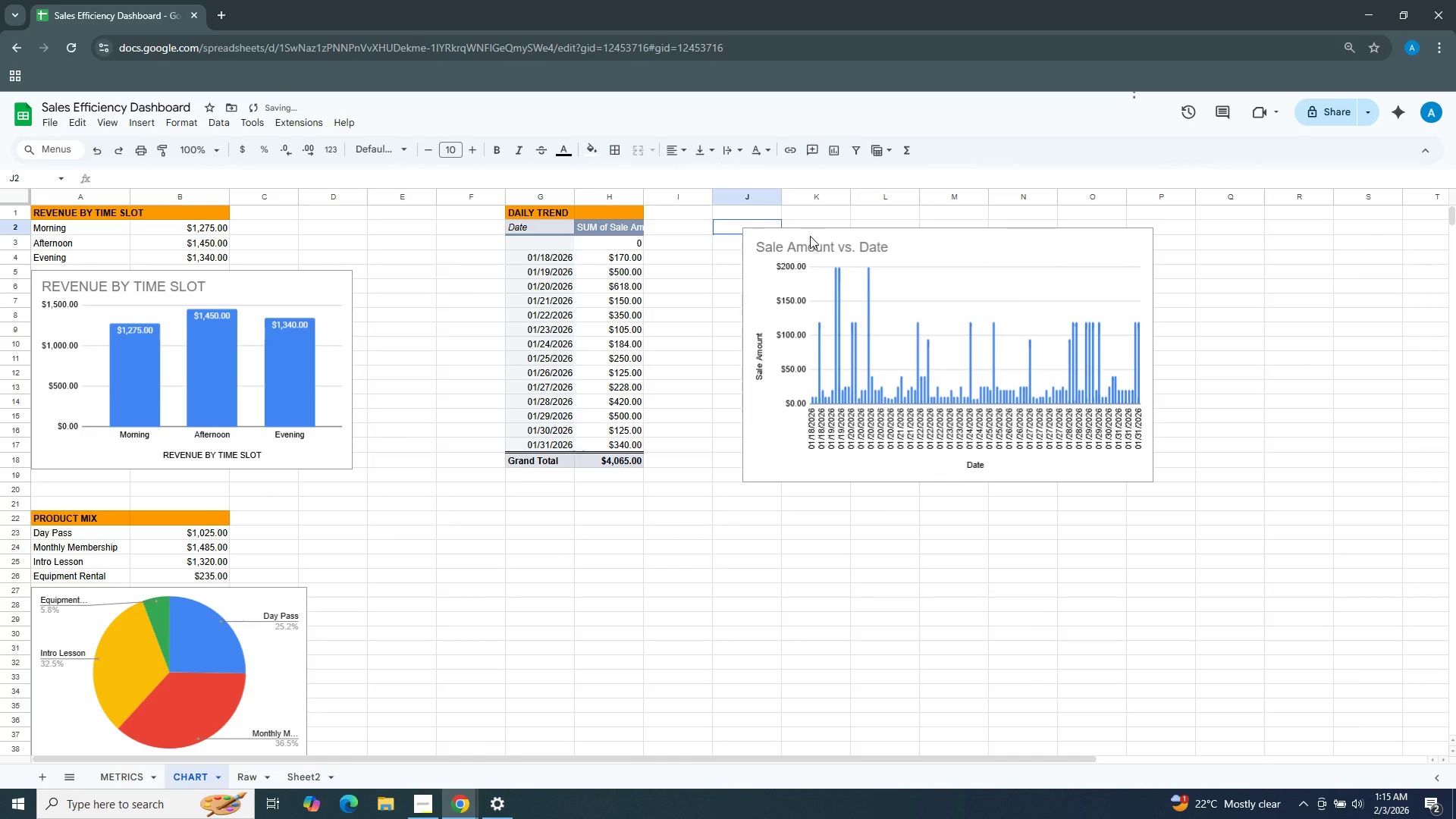 
left_click_drag(start_coordinate=[810, 236], to_coordinate=[760, 245])
 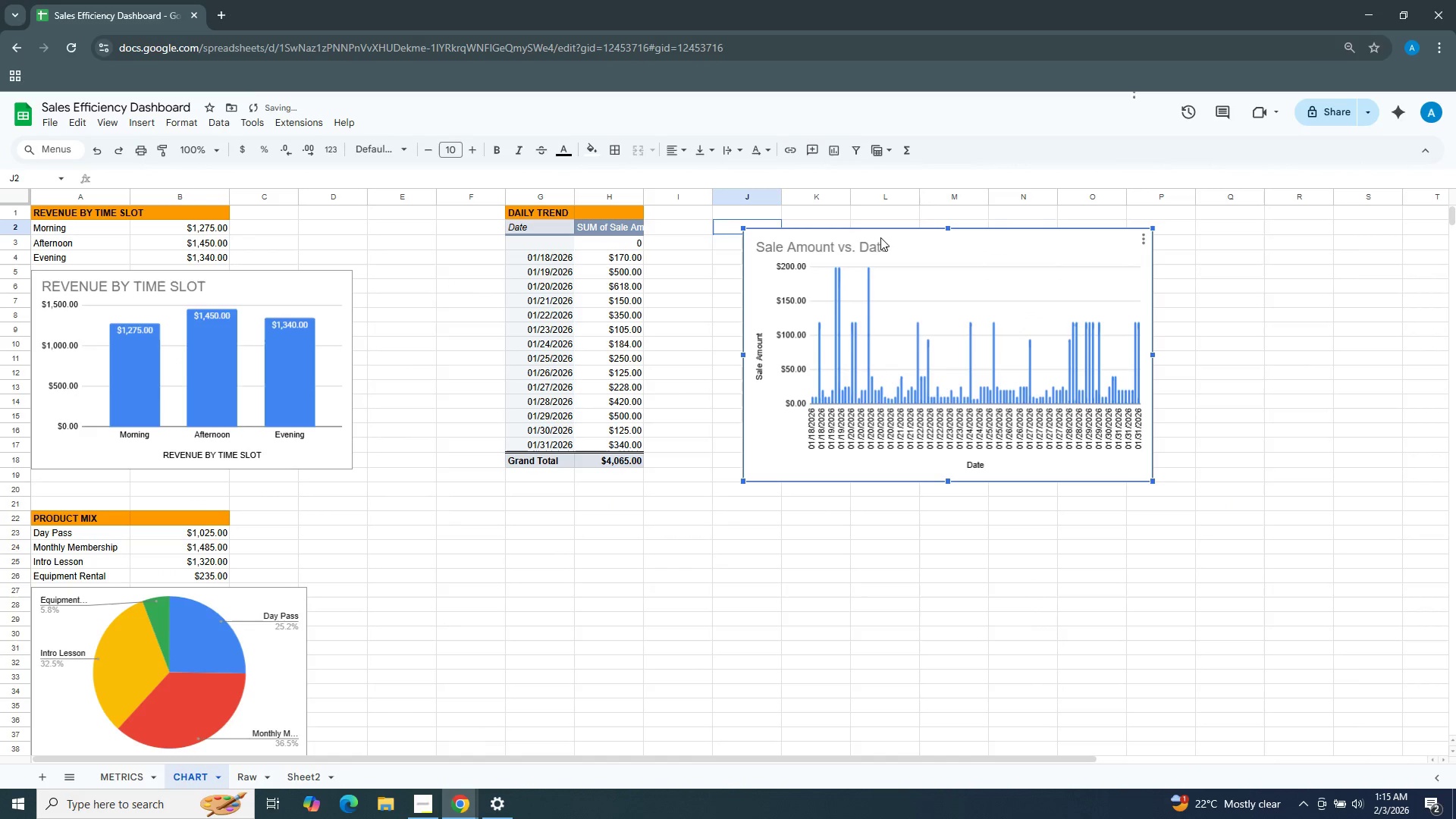 
left_click_drag(start_coordinate=[883, 237], to_coordinate=[791, 237])
 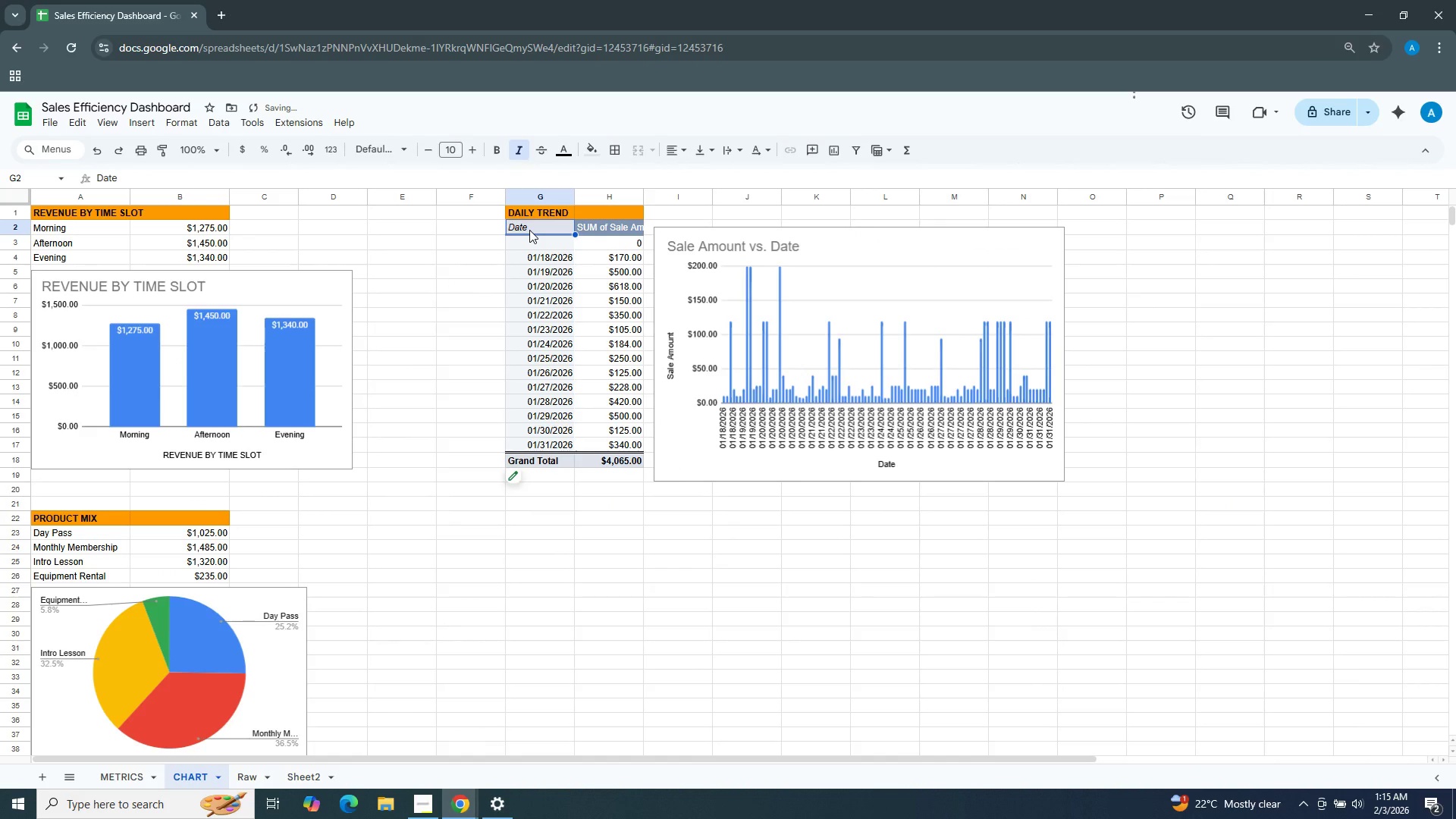 
key(Delete)
 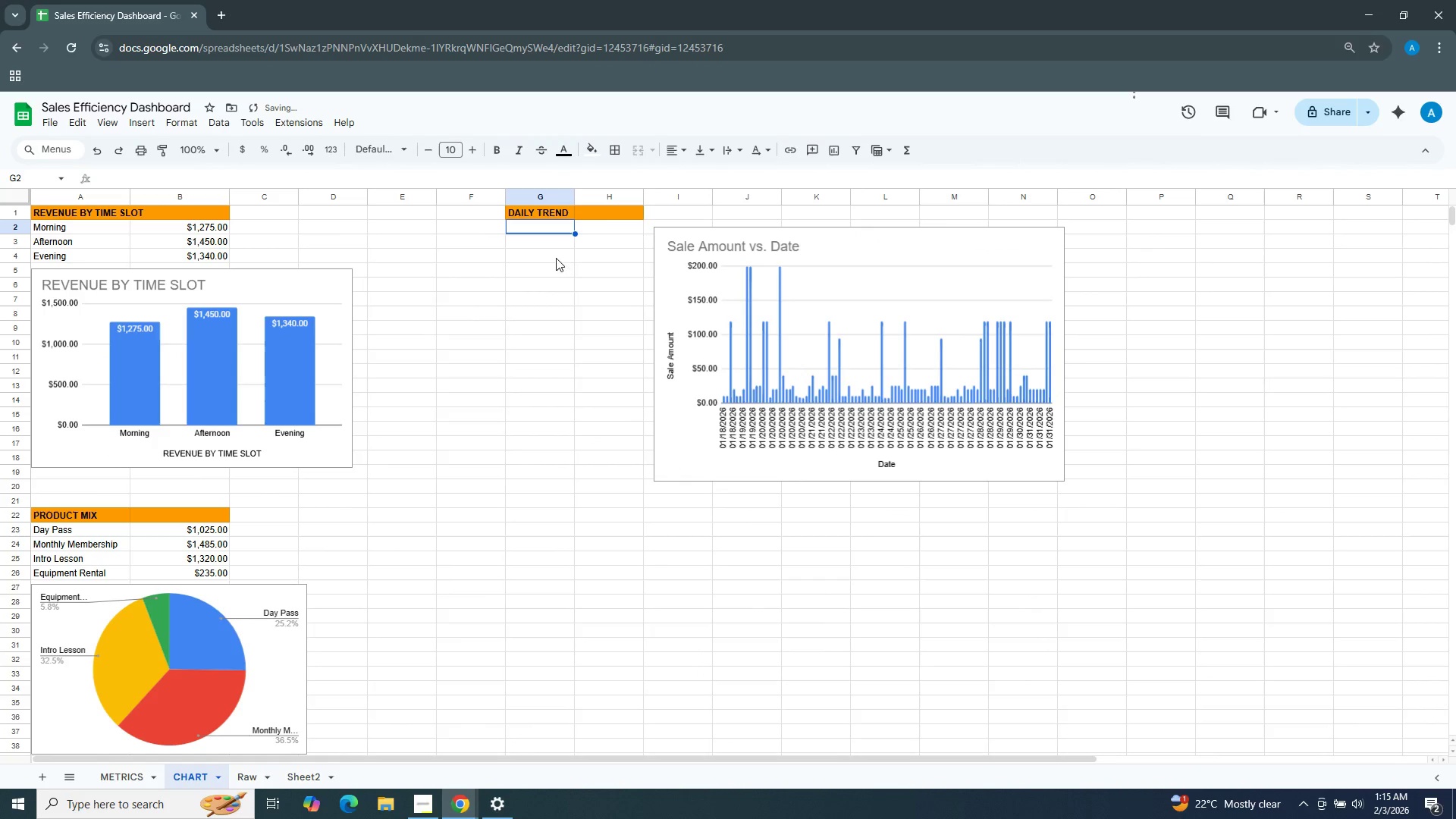 
left_click([563, 287])
 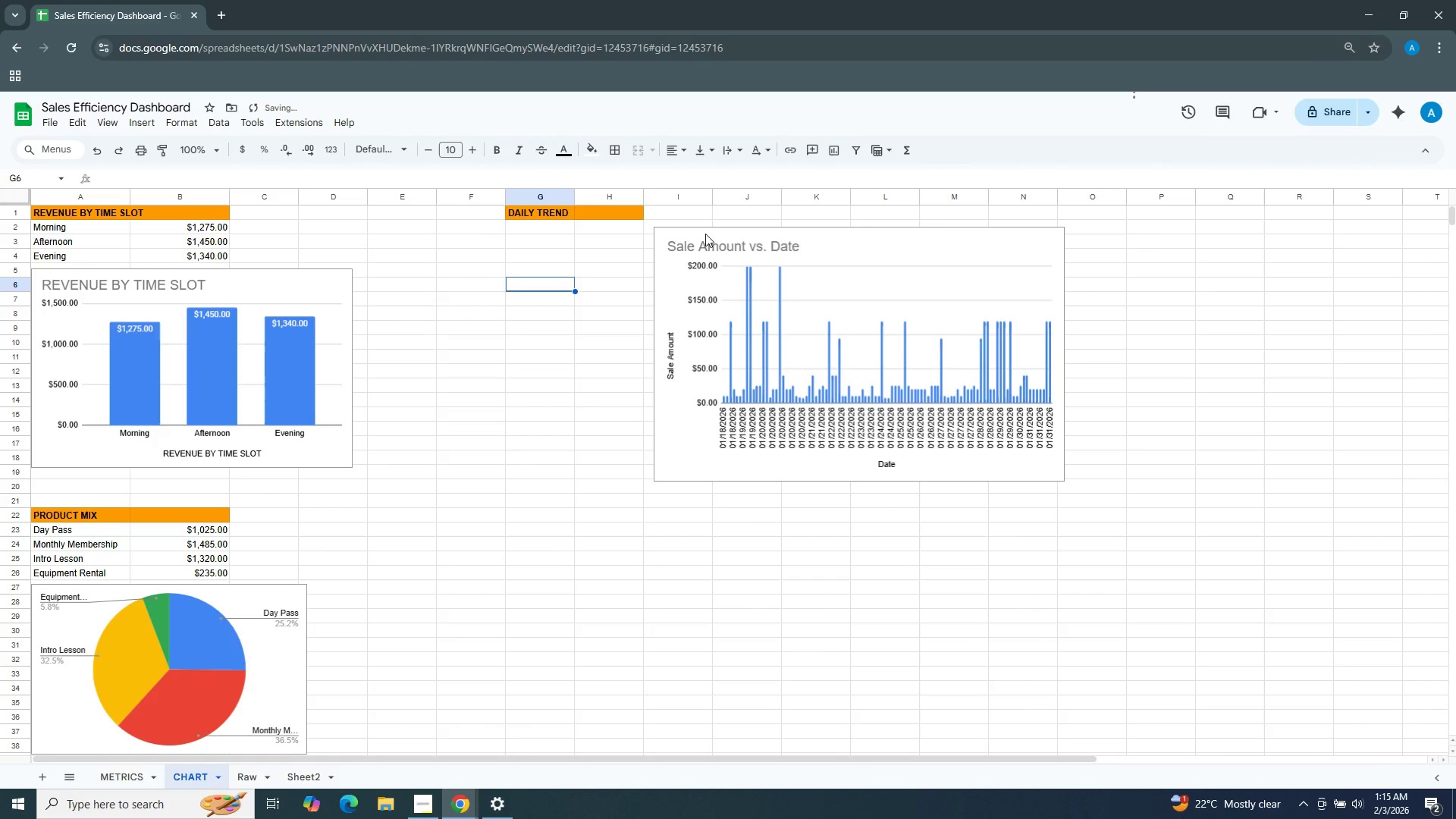 
left_click_drag(start_coordinate=[705, 233], to_coordinate=[587, 240])
 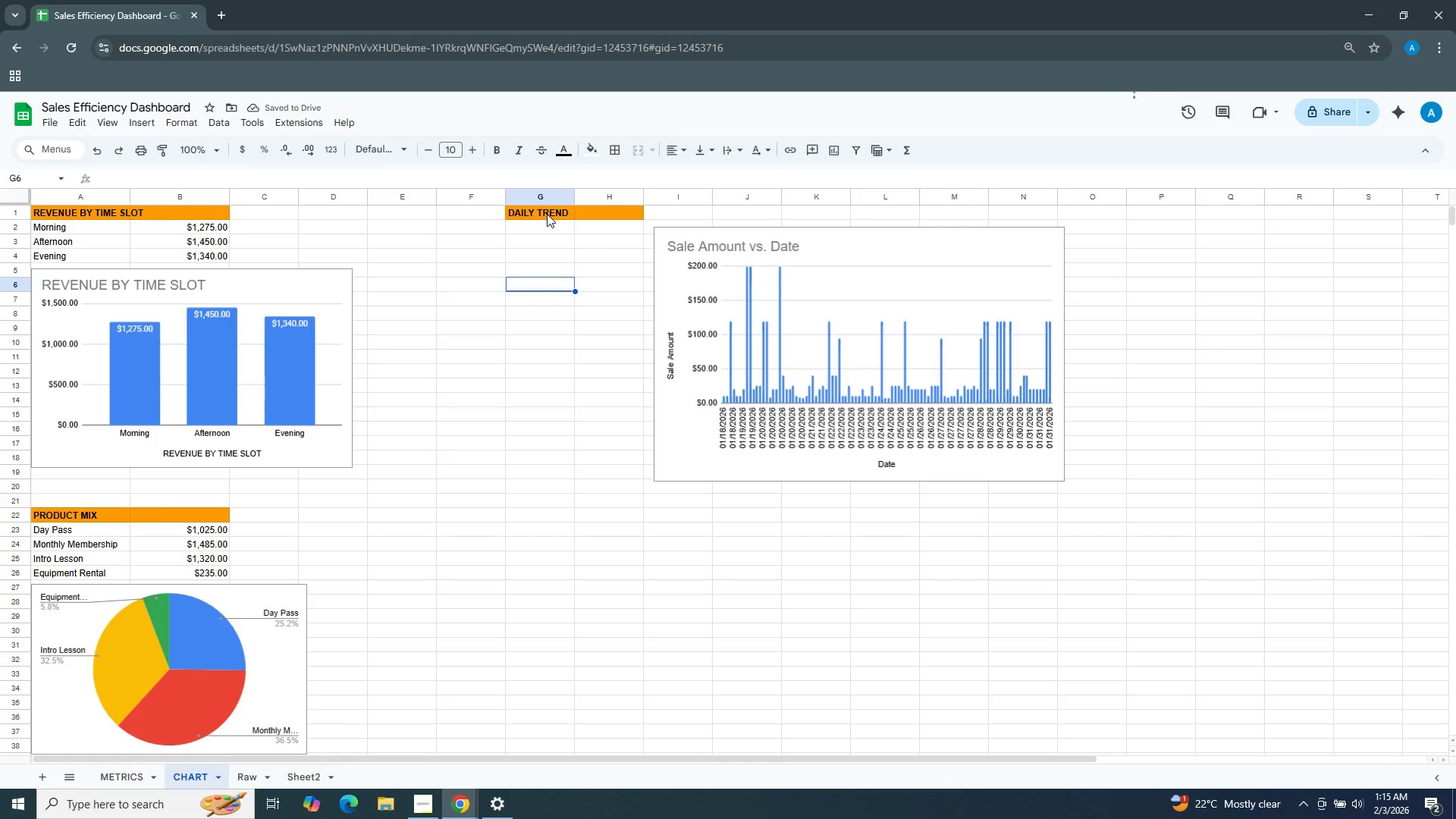 
left_click_drag(start_coordinate=[546, 214], to_coordinate=[583, 214])
 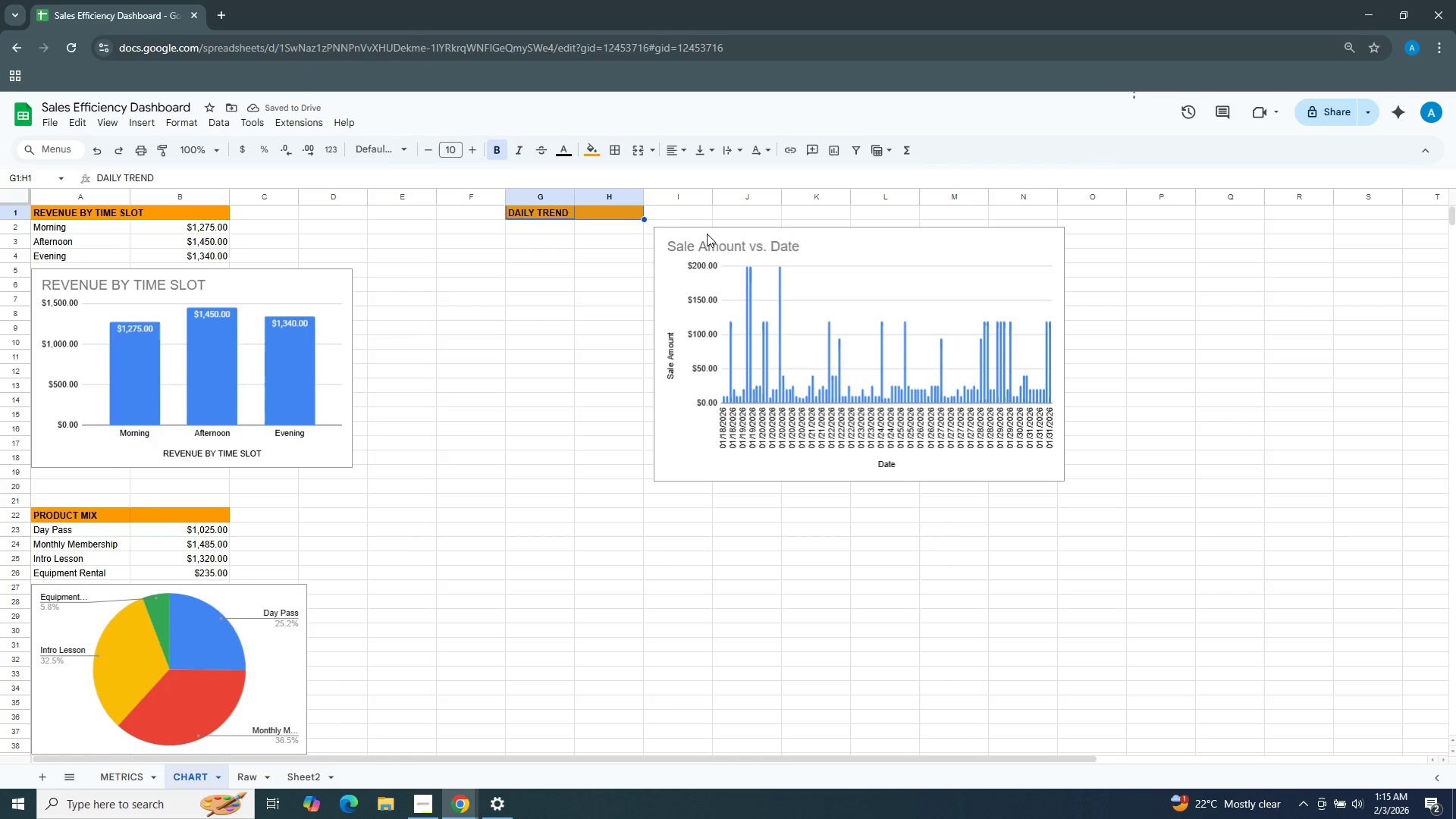 
left_click_drag(start_coordinate=[708, 234], to_coordinate=[597, 244])
 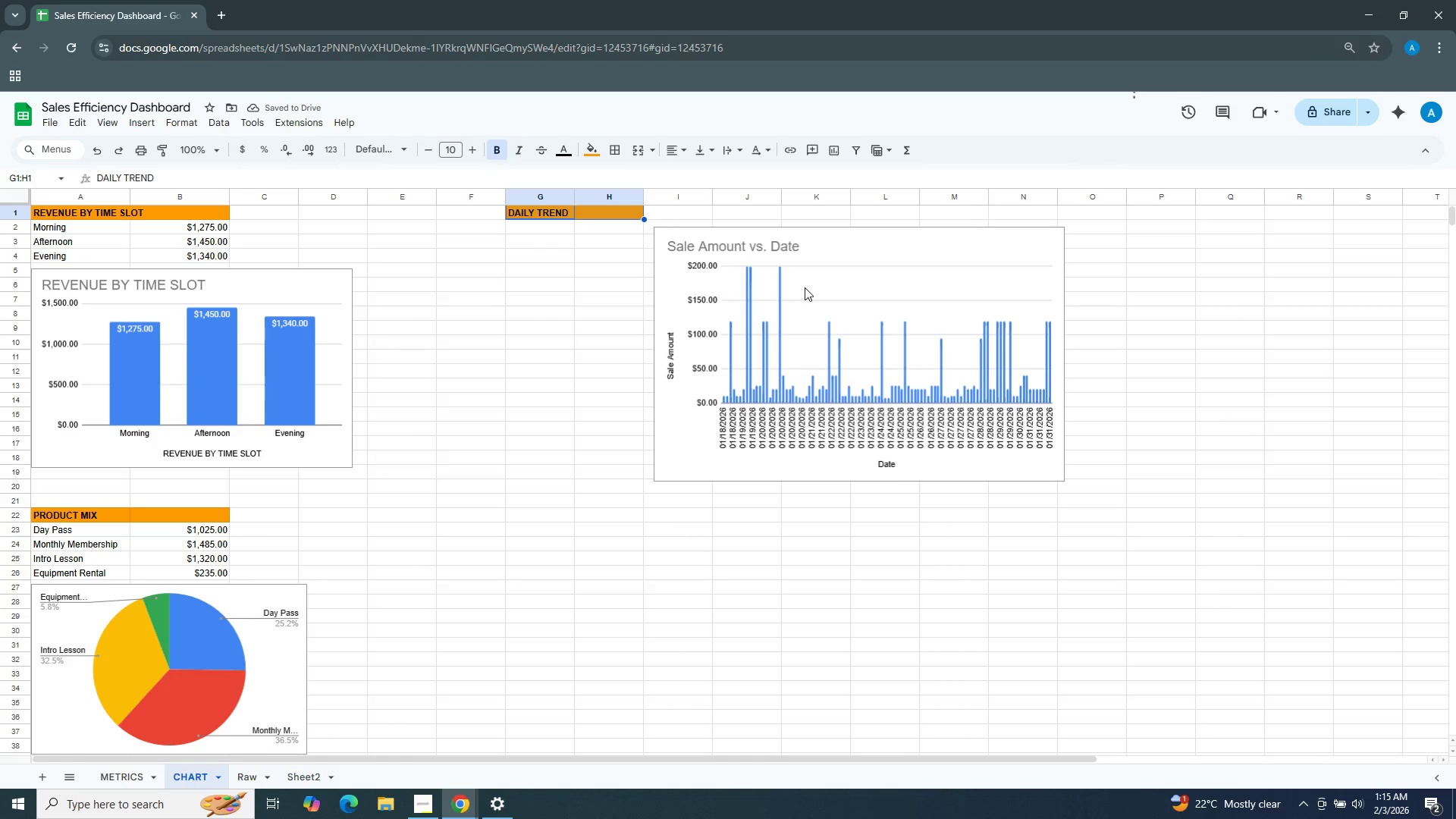 
left_click([805, 287])
 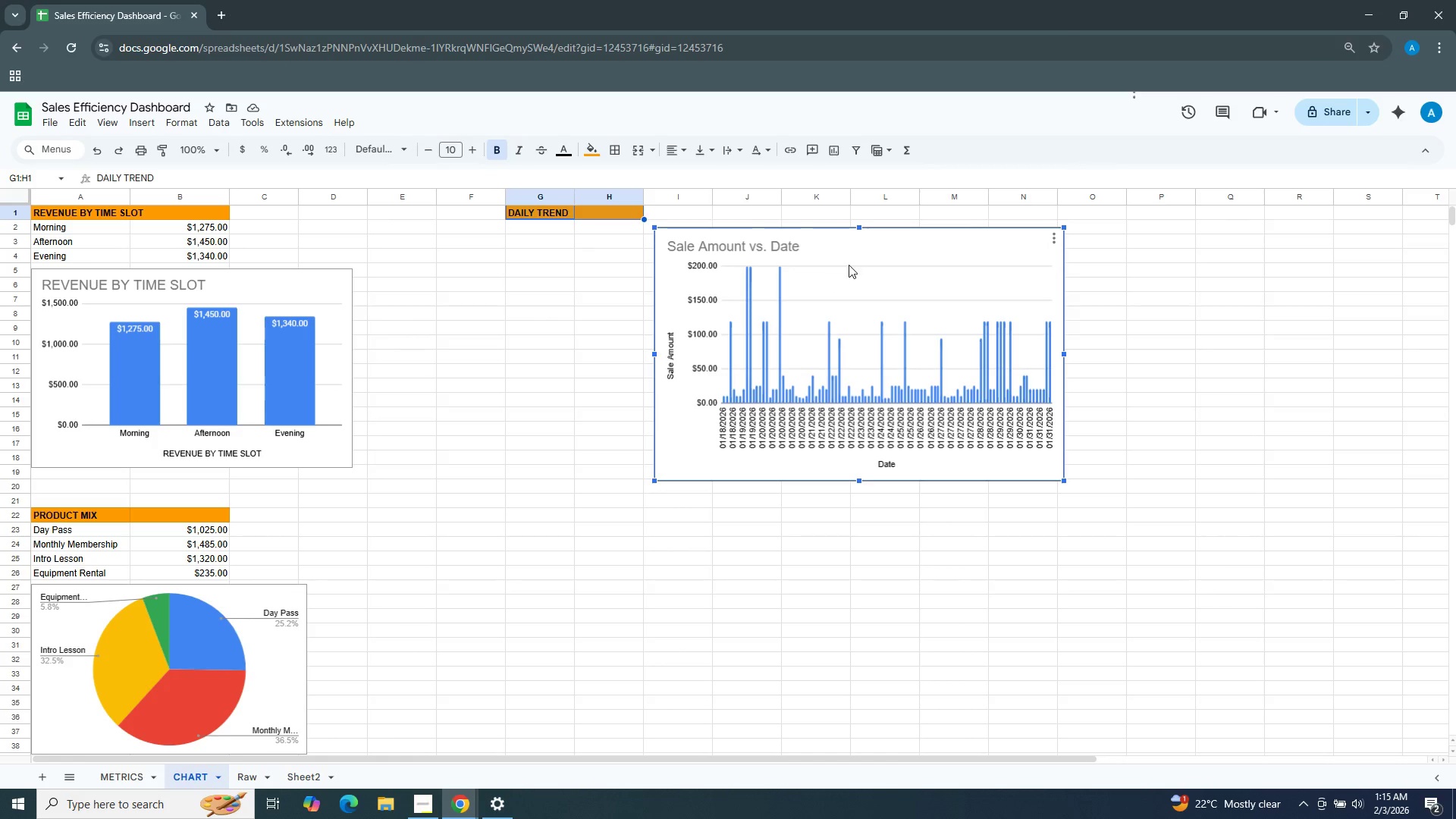 
left_click_drag(start_coordinate=[849, 265], to_coordinate=[695, 262])
 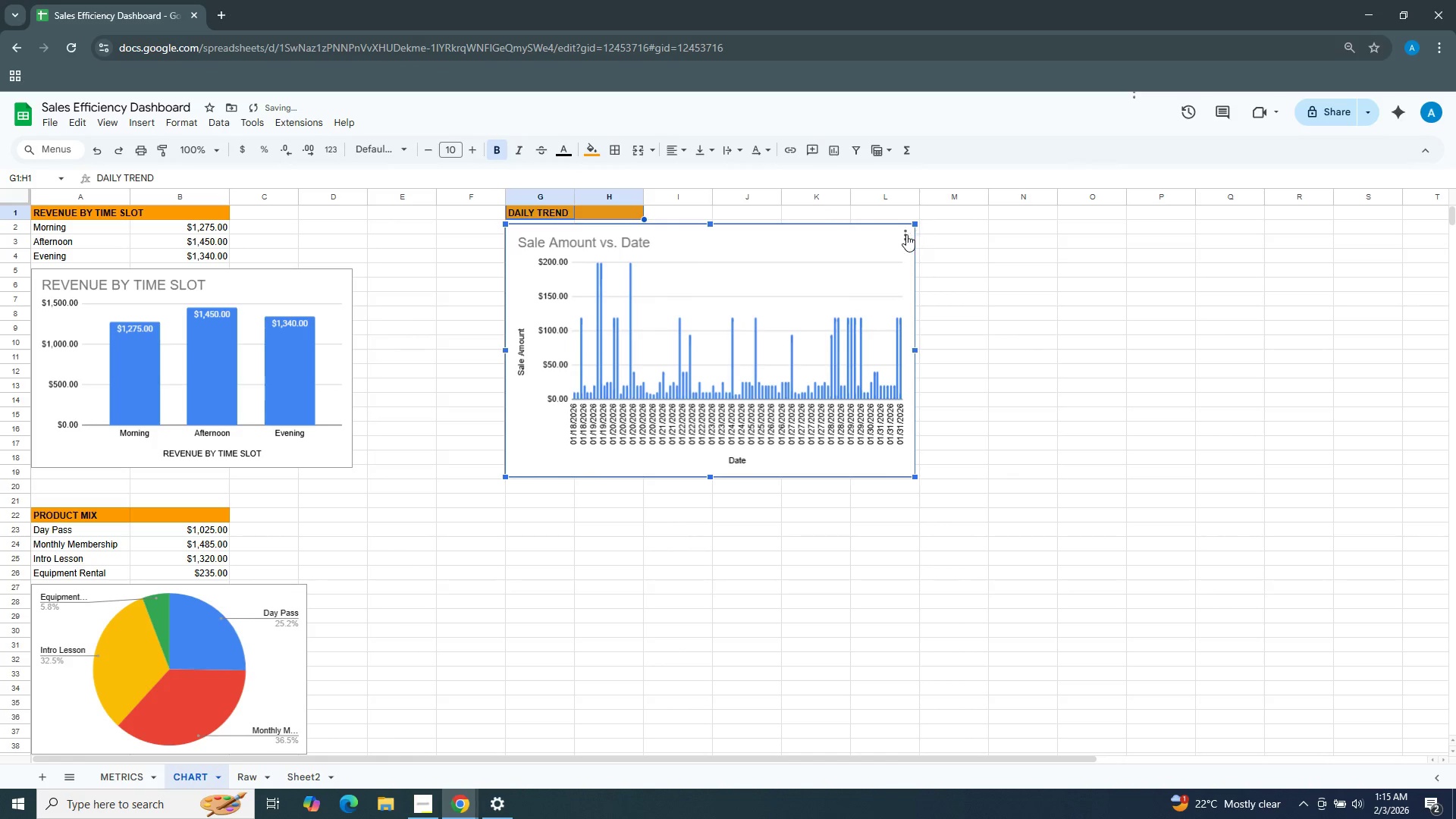 
left_click([906, 235])
 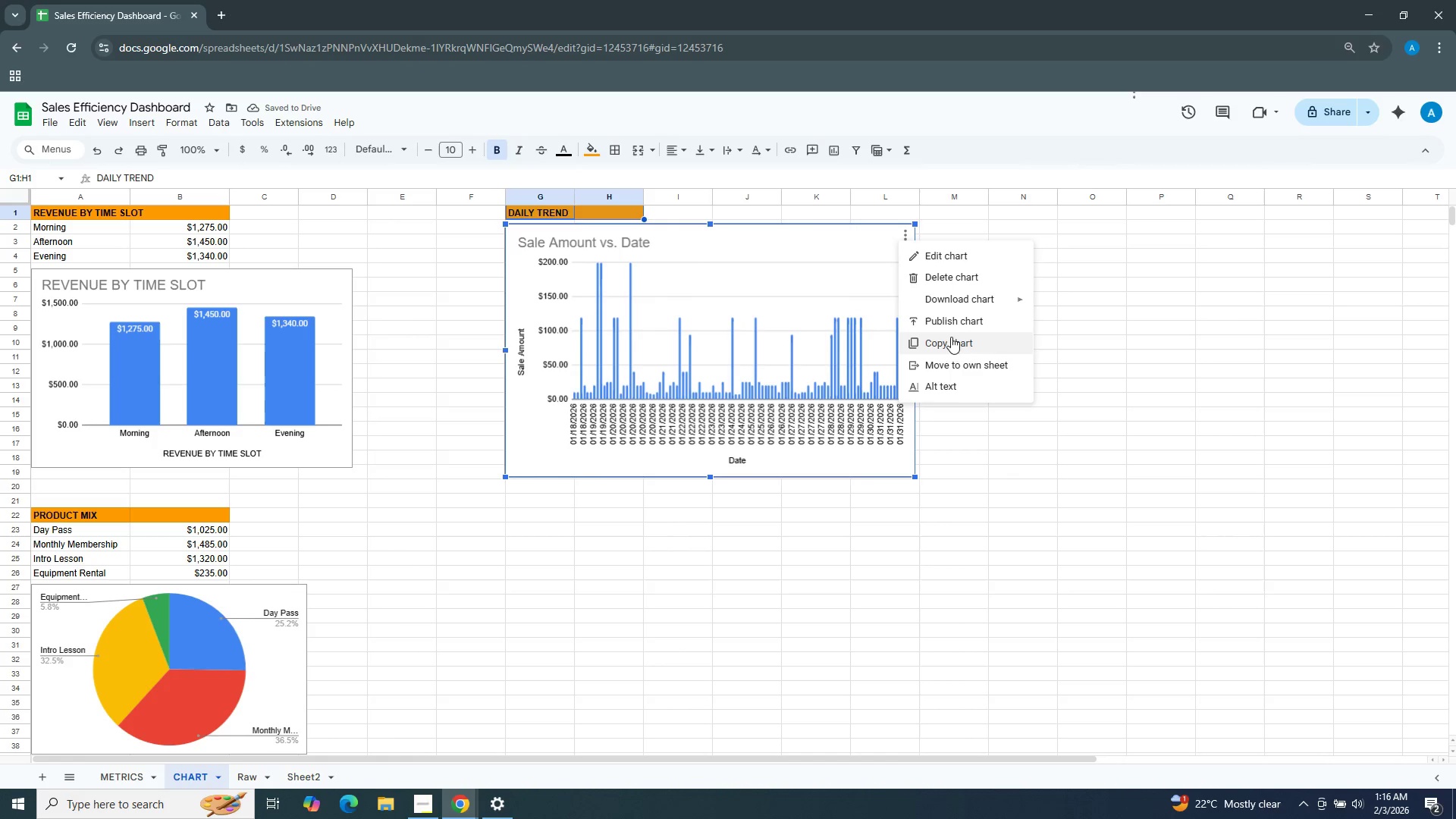 
left_click([960, 256])
 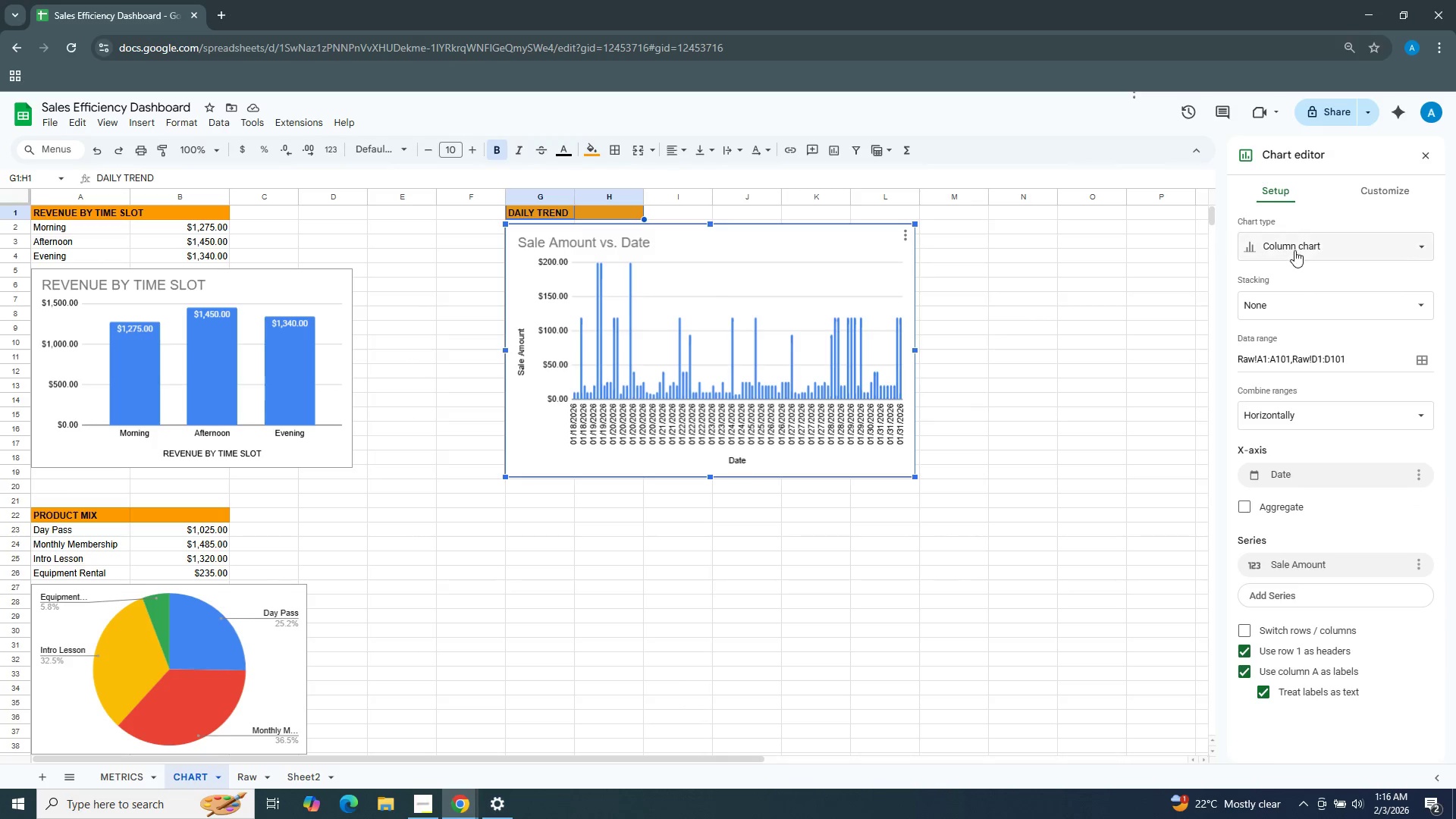 
left_click([1294, 250])
 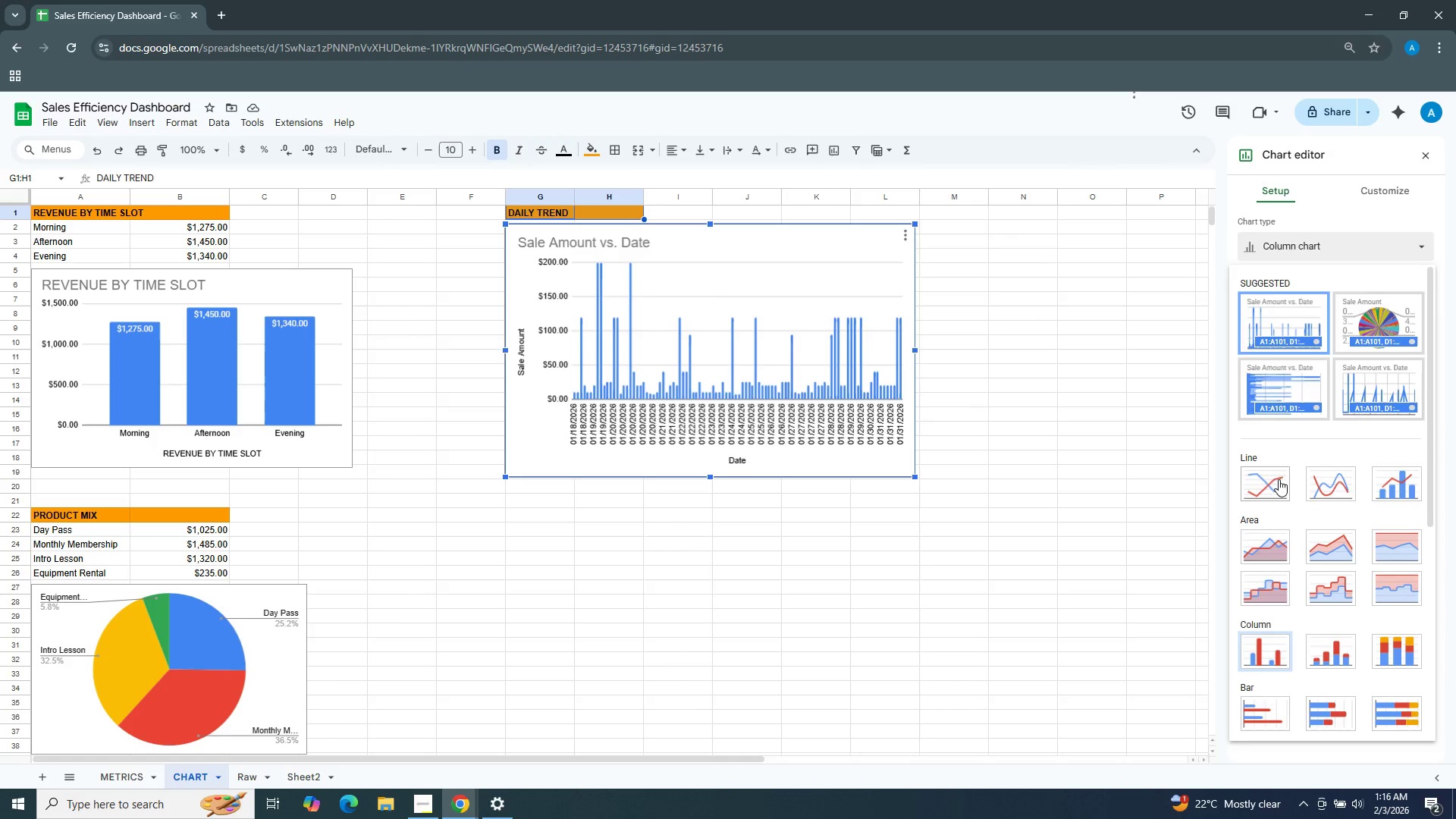 
left_click([1273, 473])
 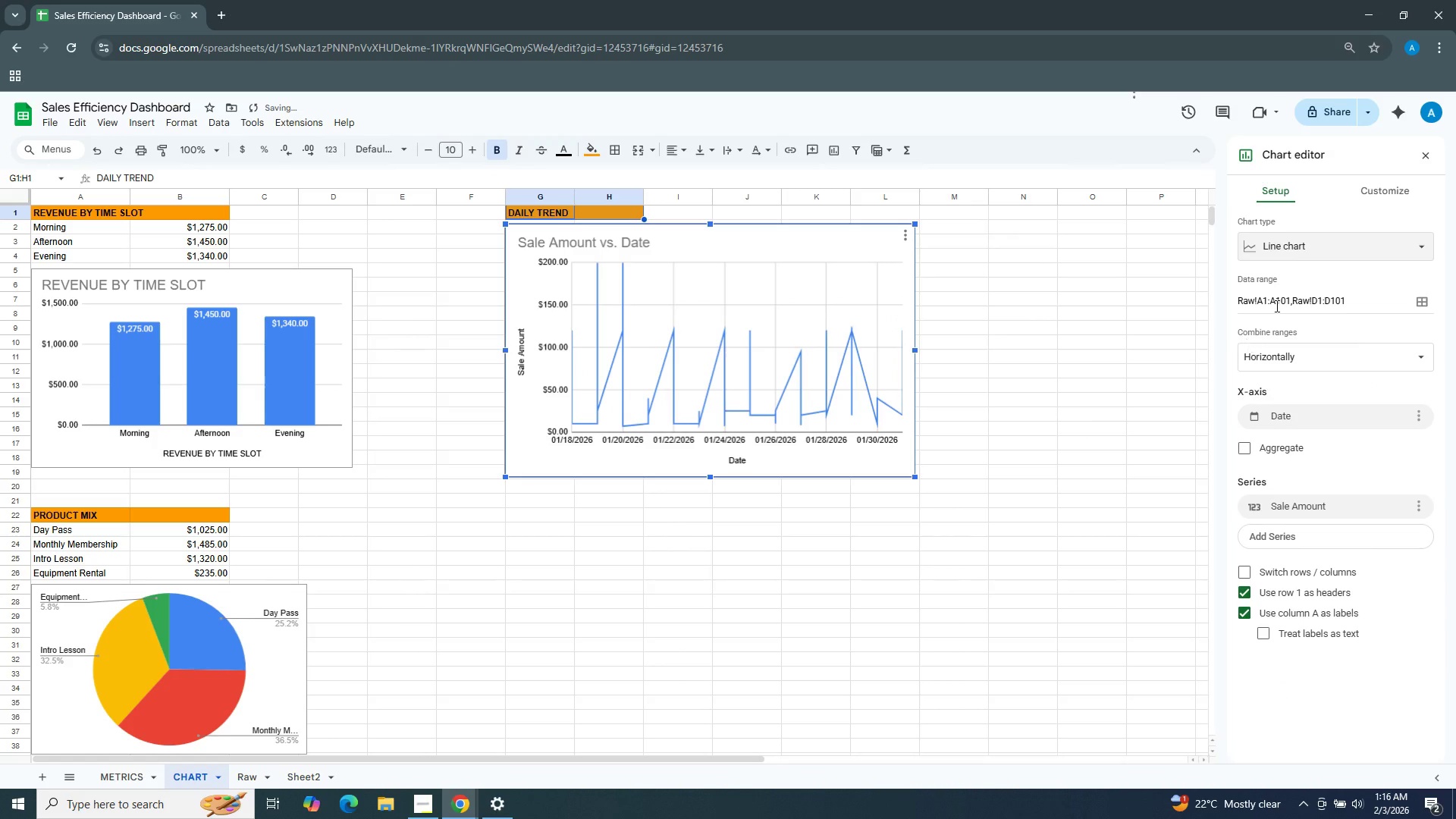 
left_click([1286, 244])
 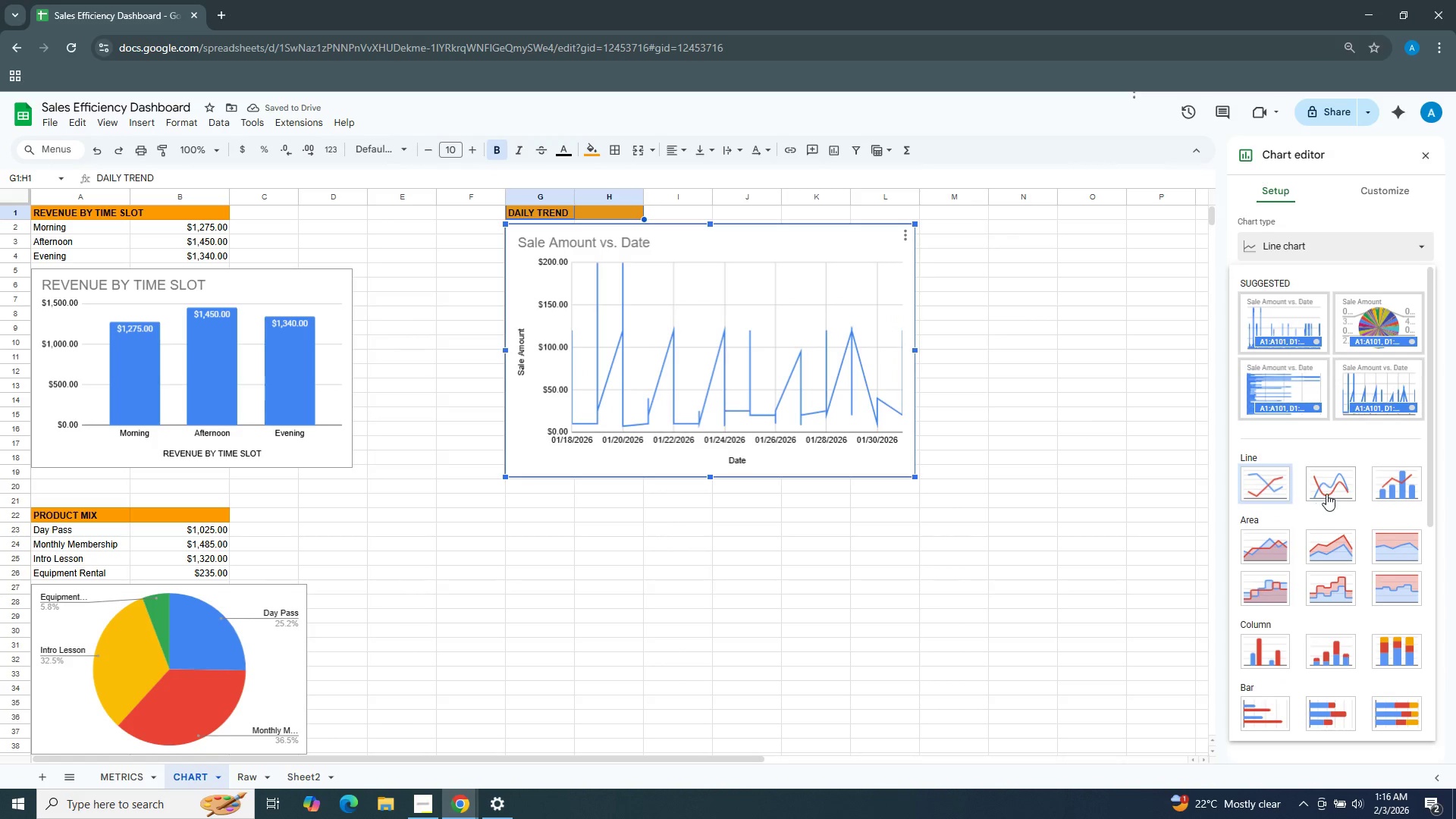 
left_click([1327, 494])
 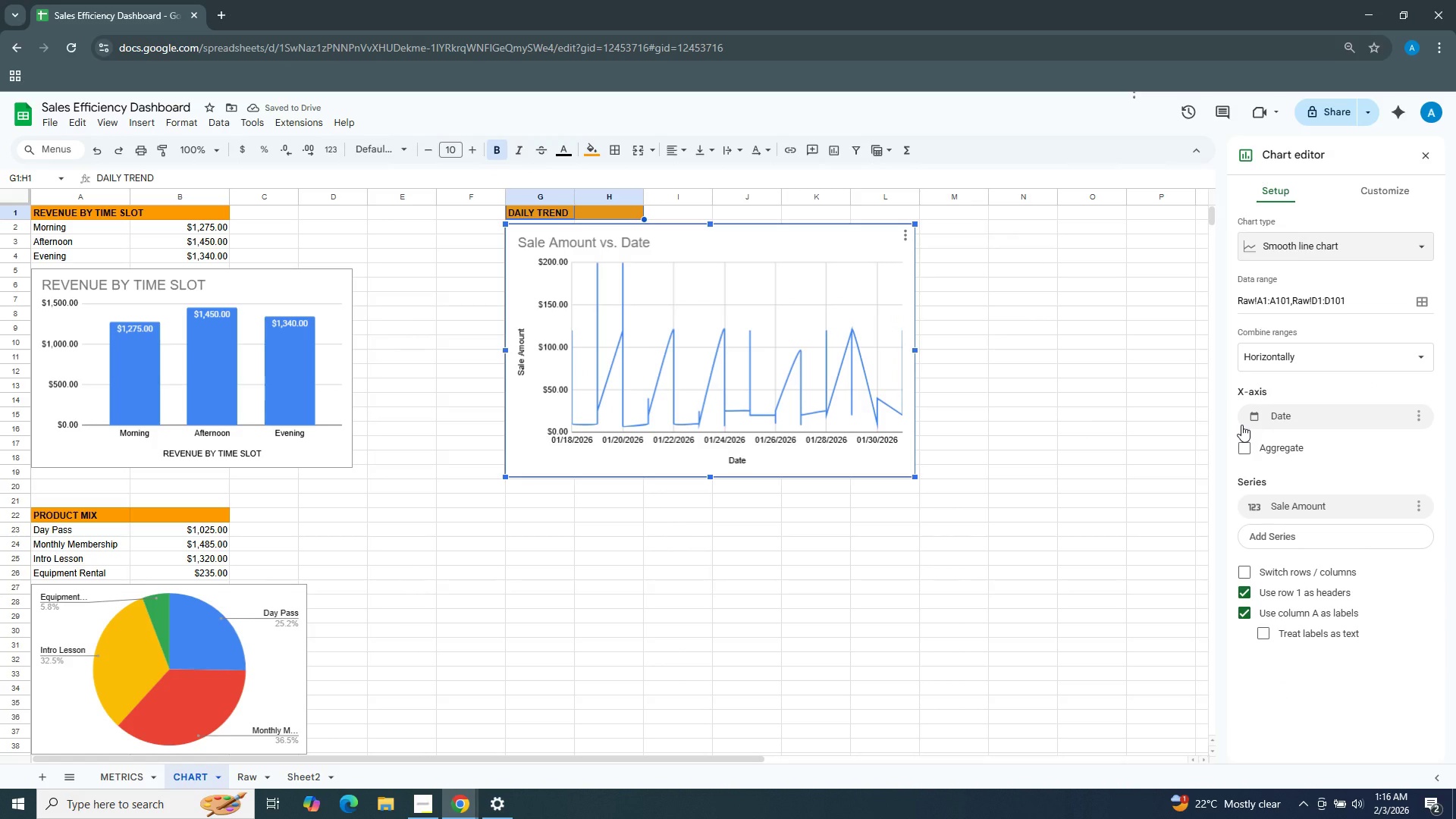 
wait(5.89)
 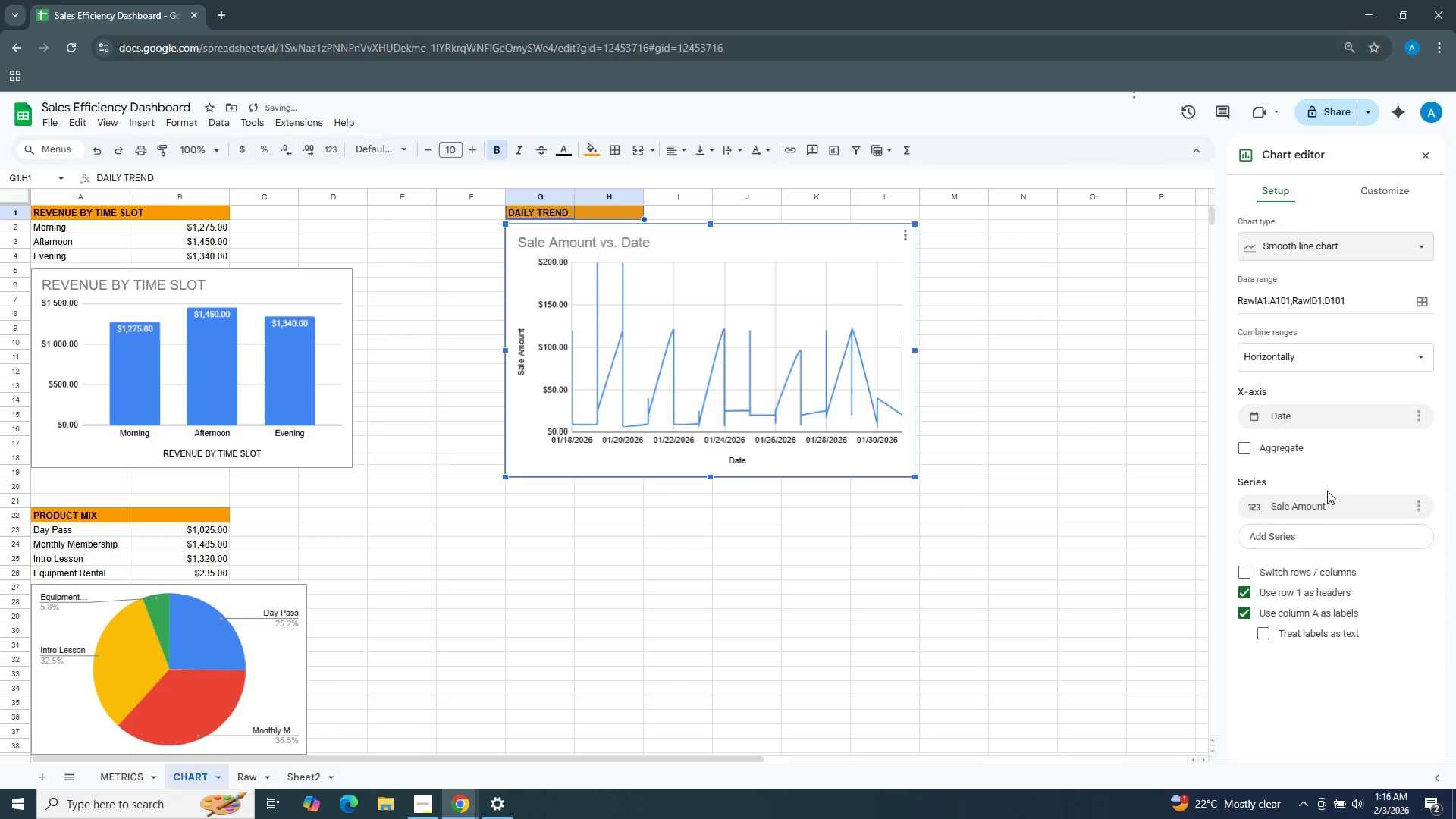 
left_click([985, 529])
 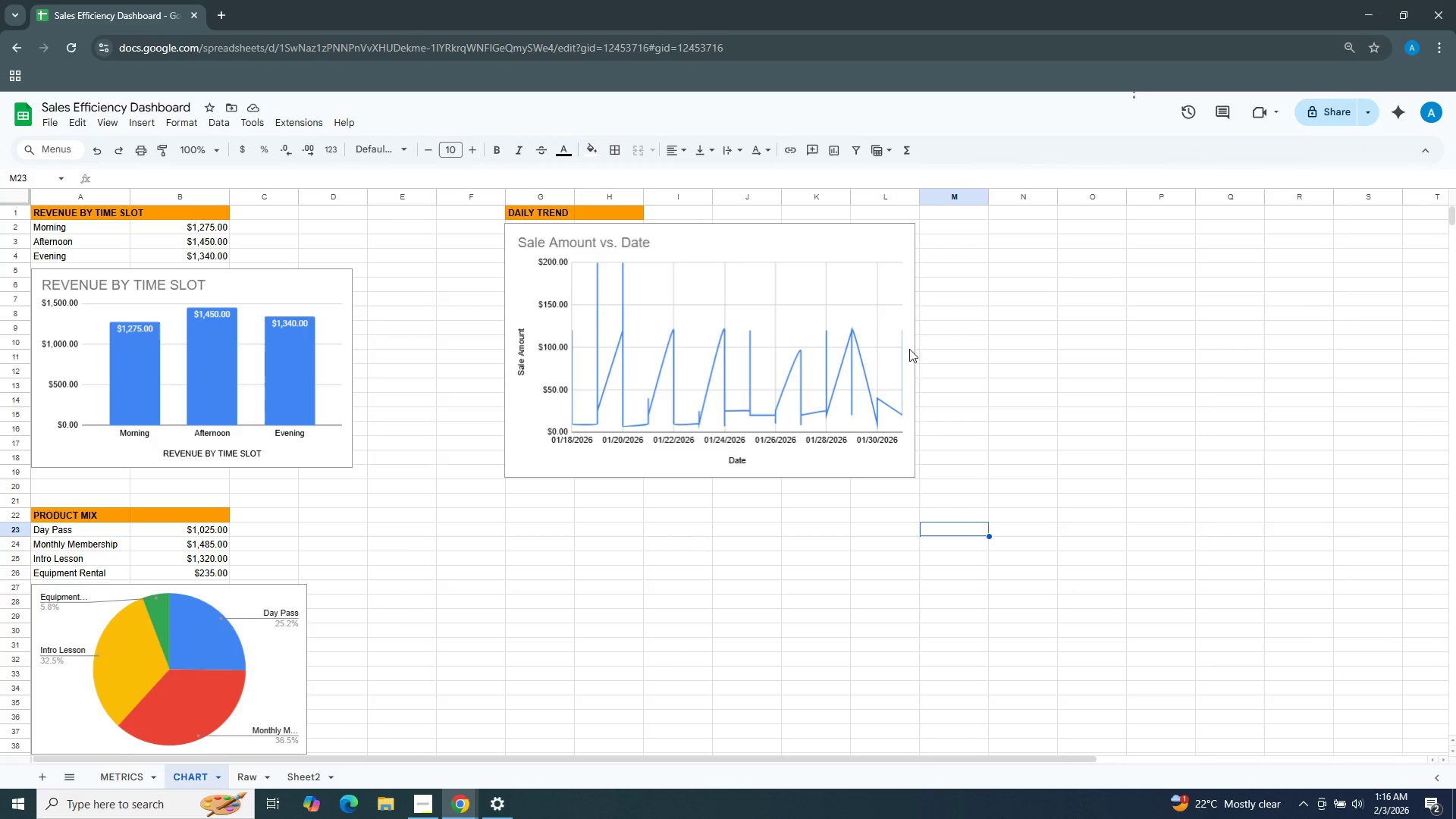 
left_click([869, 323])